 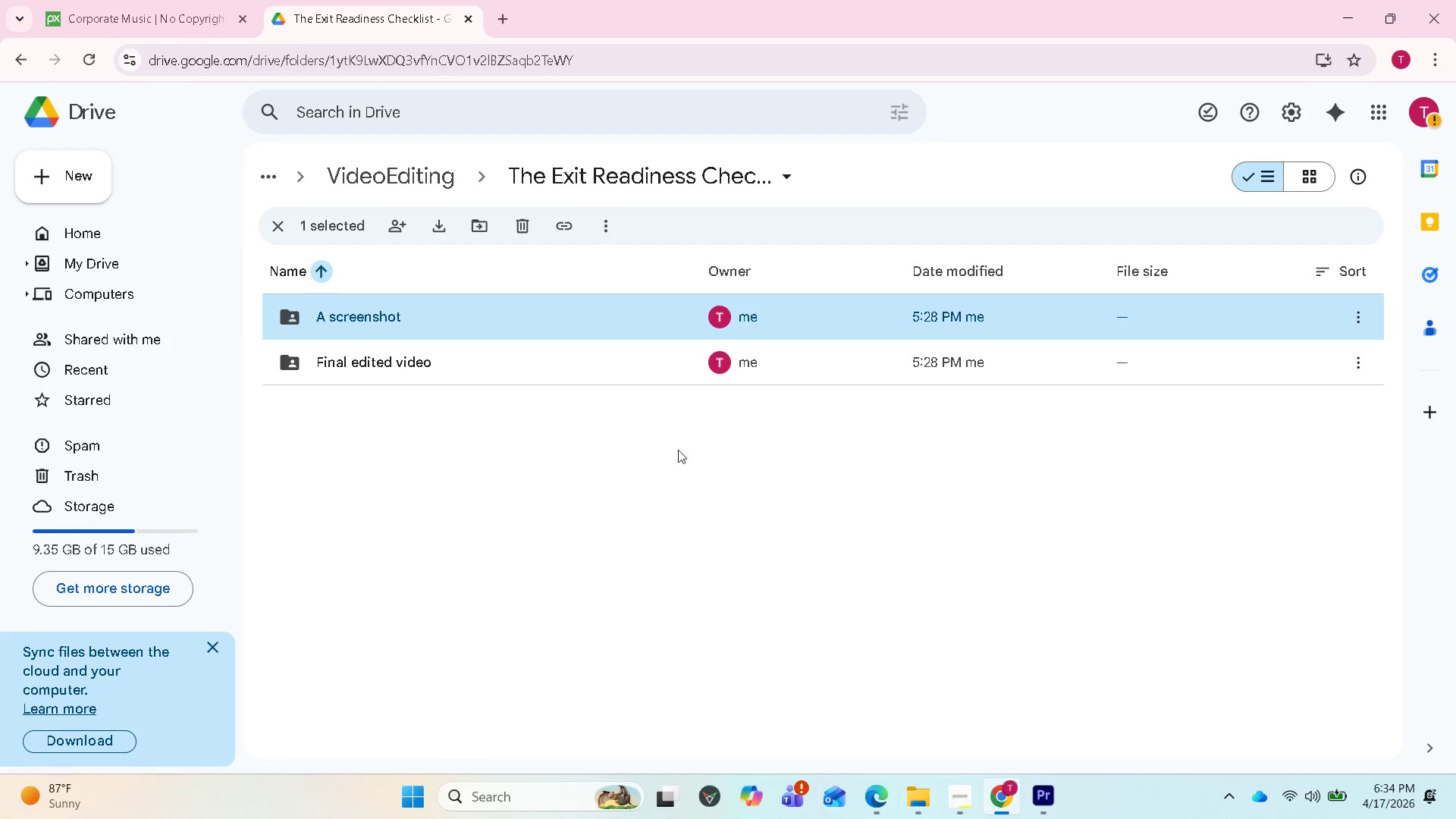 
left_click([618, 413])
 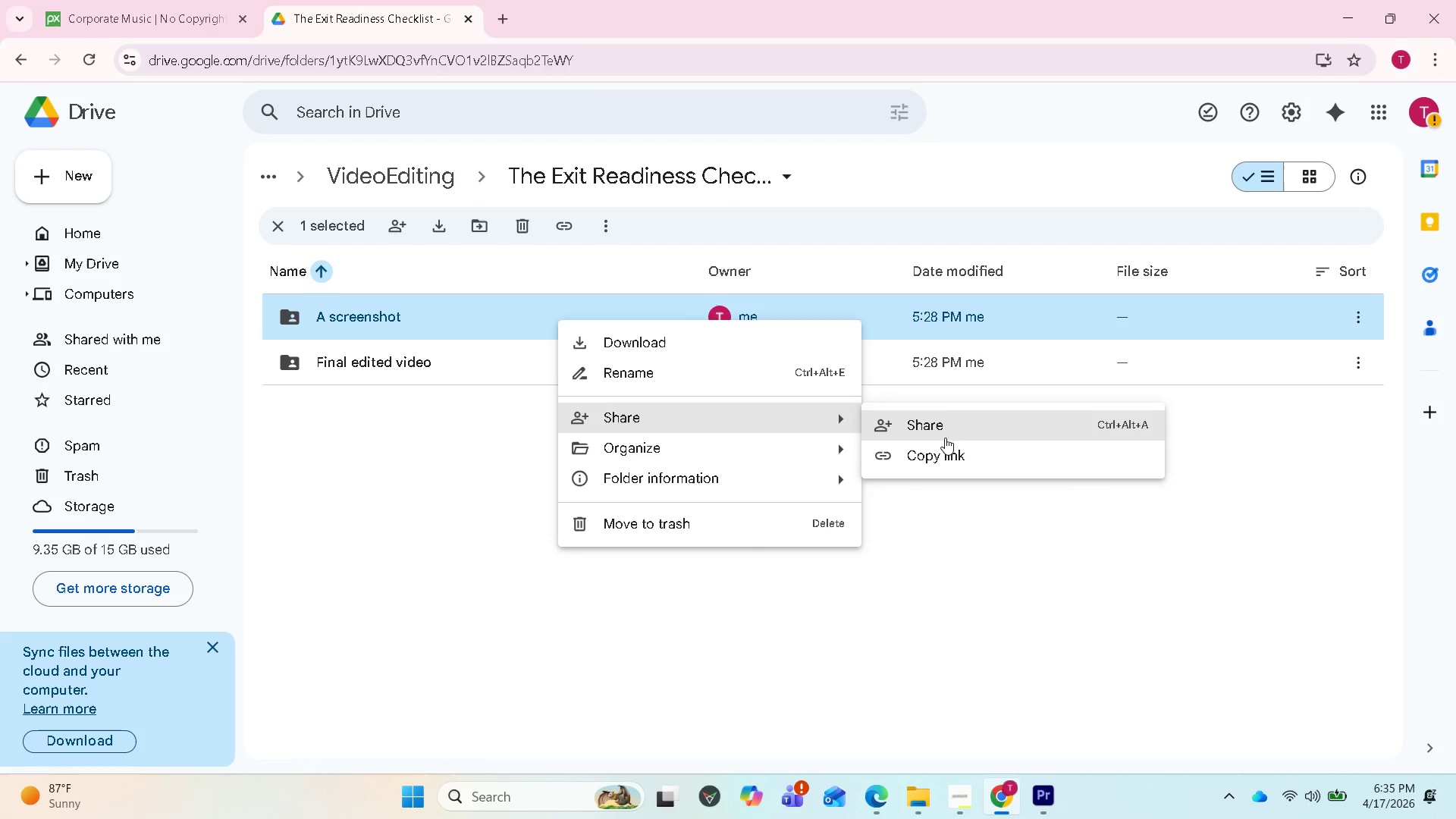 
left_click([940, 424])
 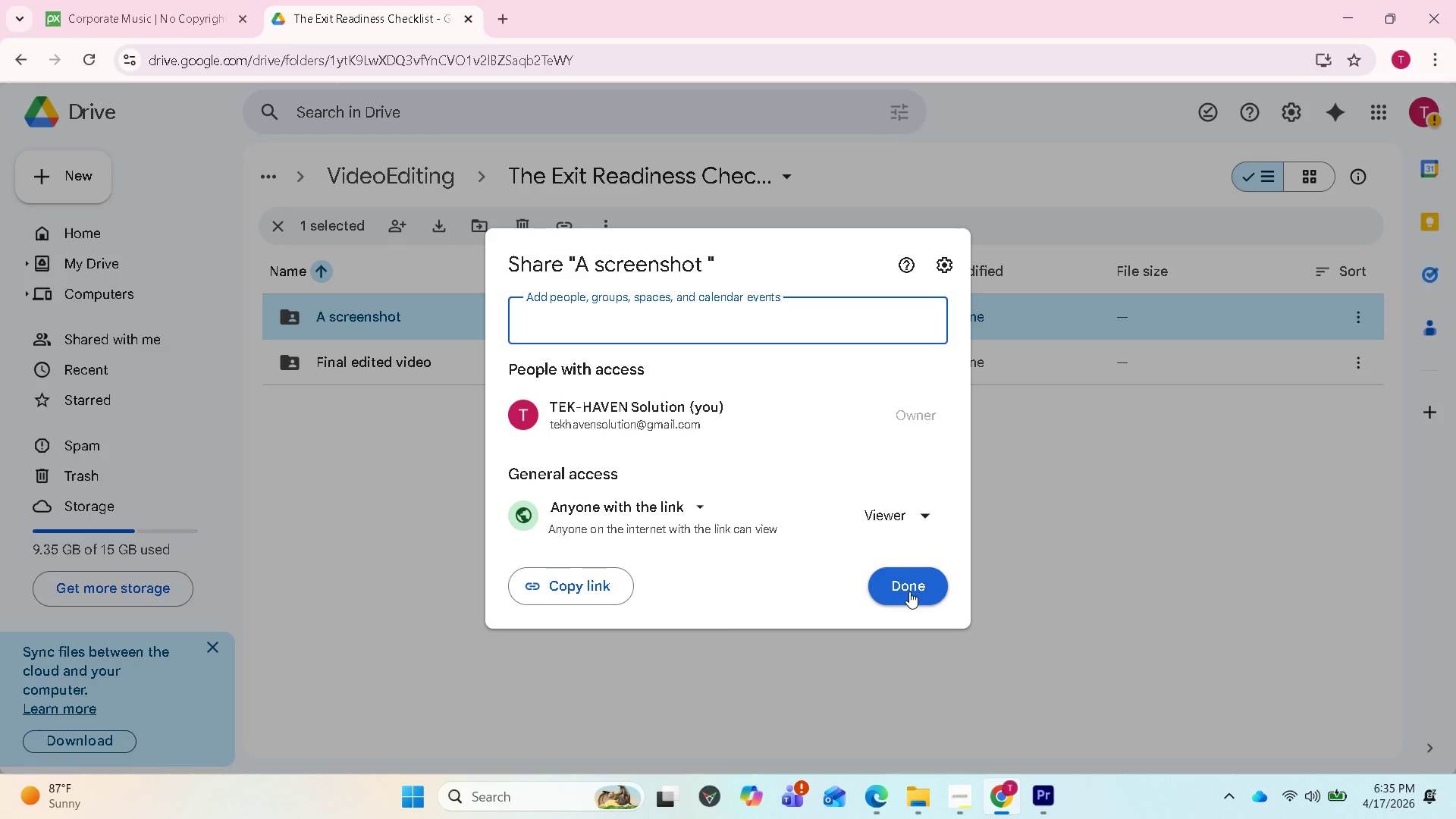 
wait(6.09)
 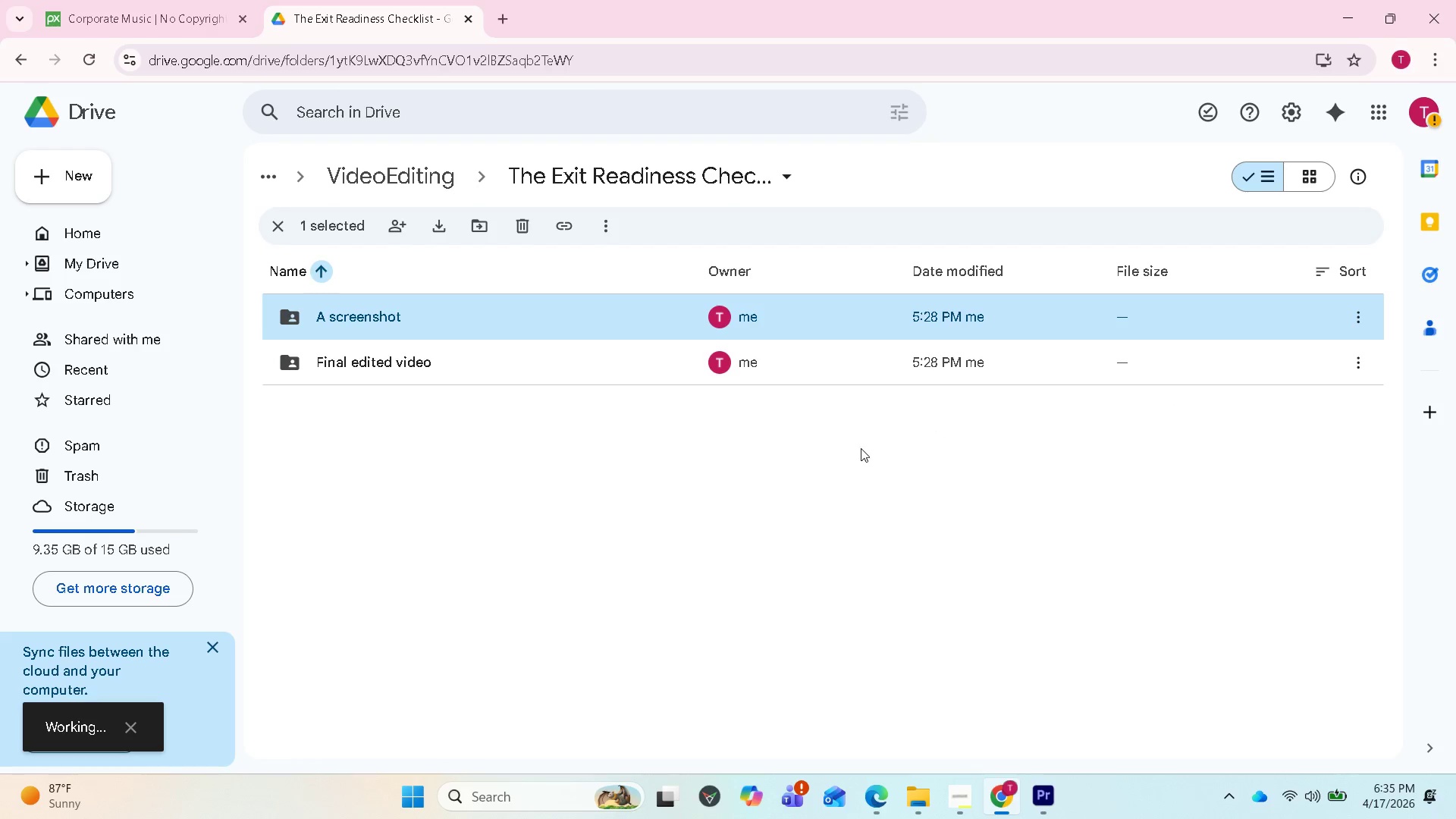 
left_click([566, 582])
 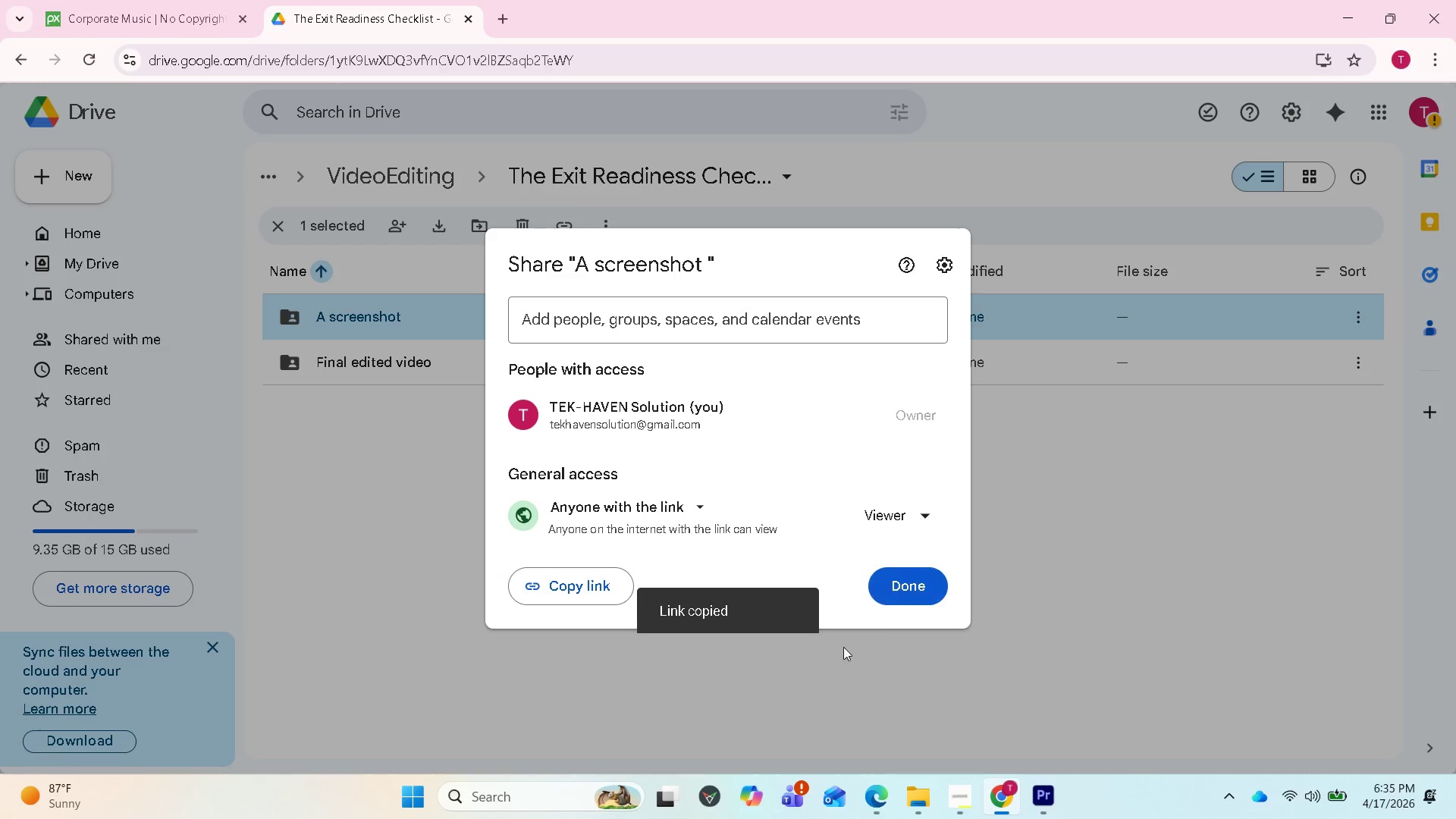 
left_click([896, 583])
 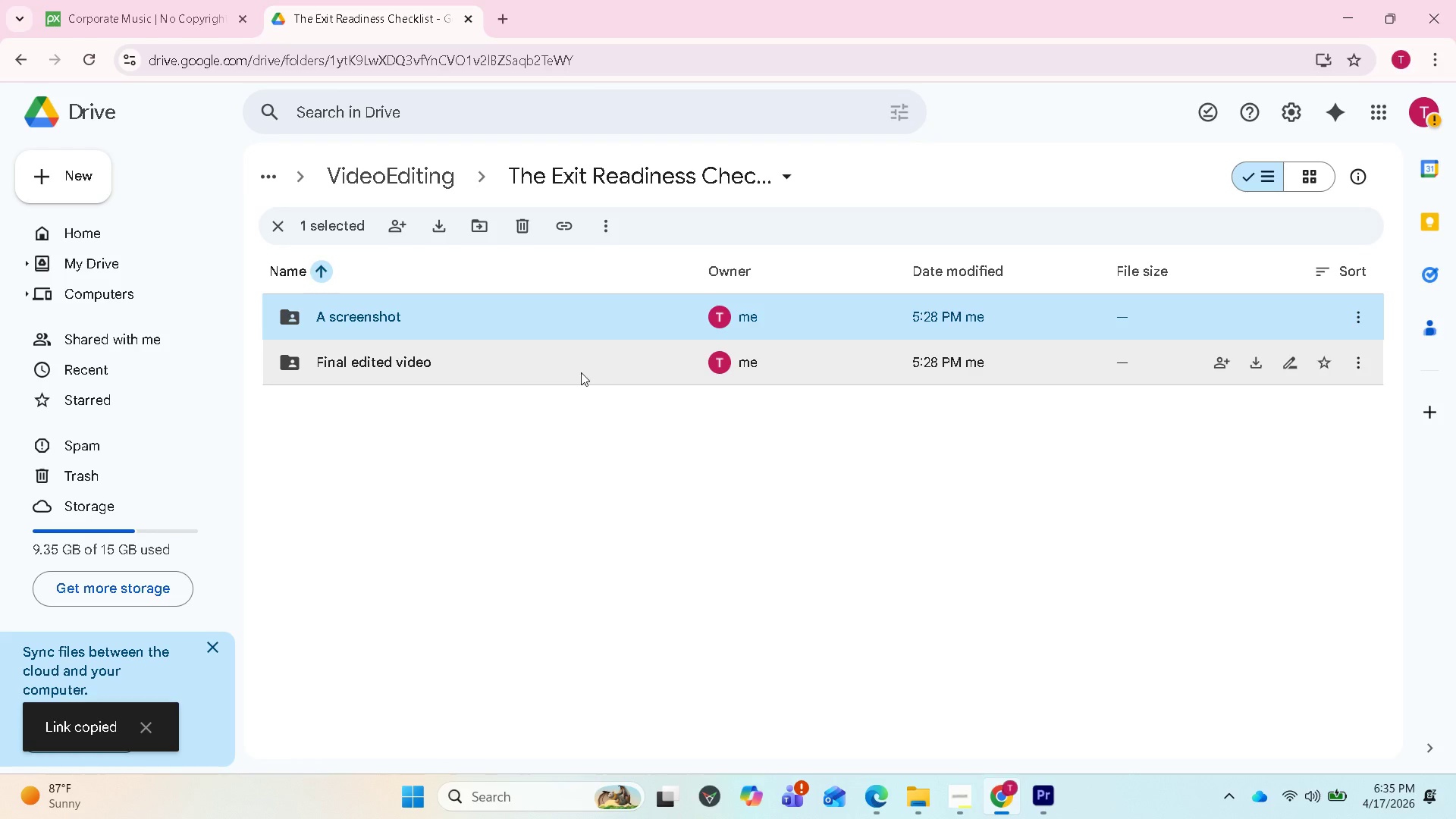 
right_click([575, 367])
 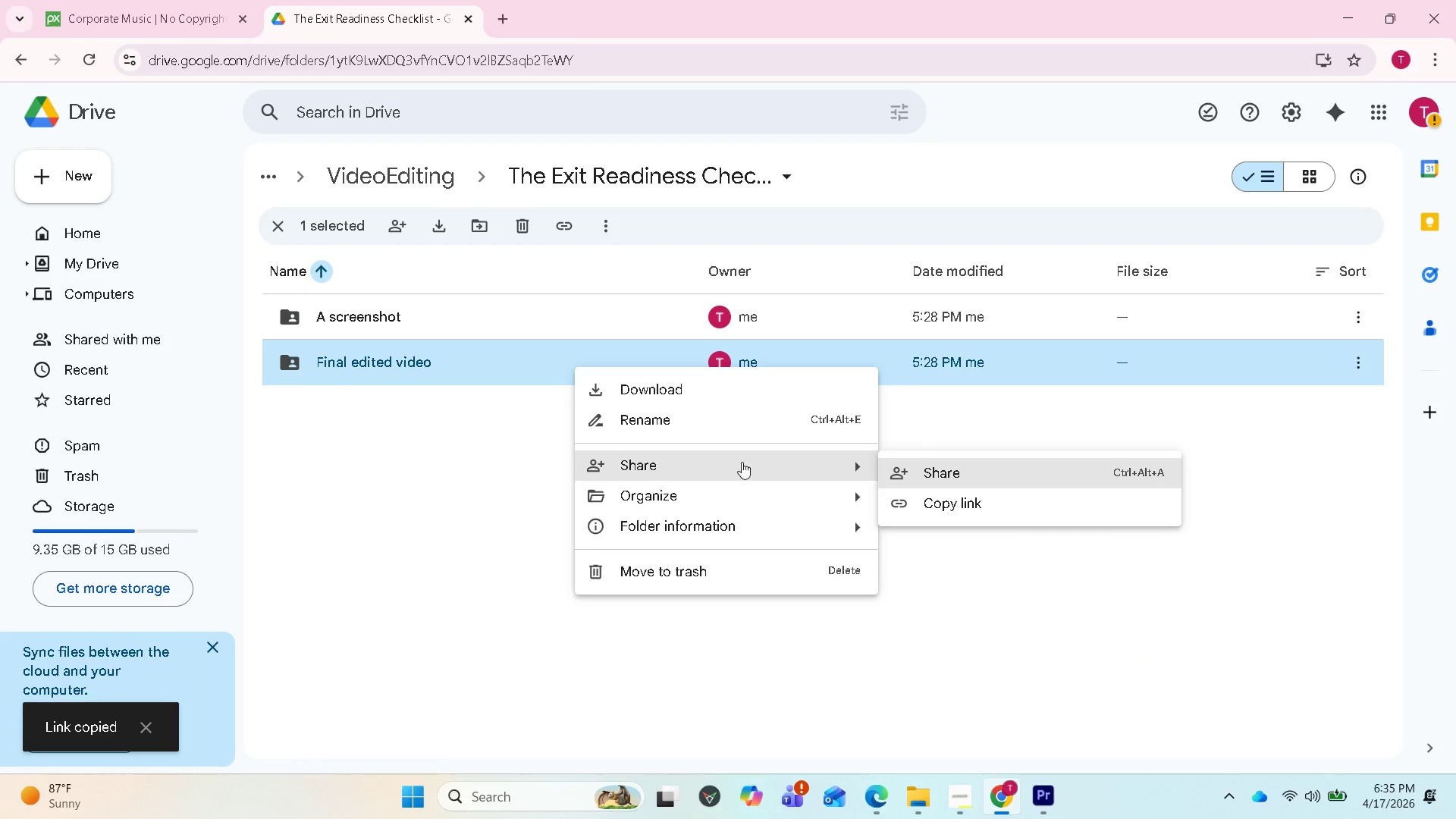 